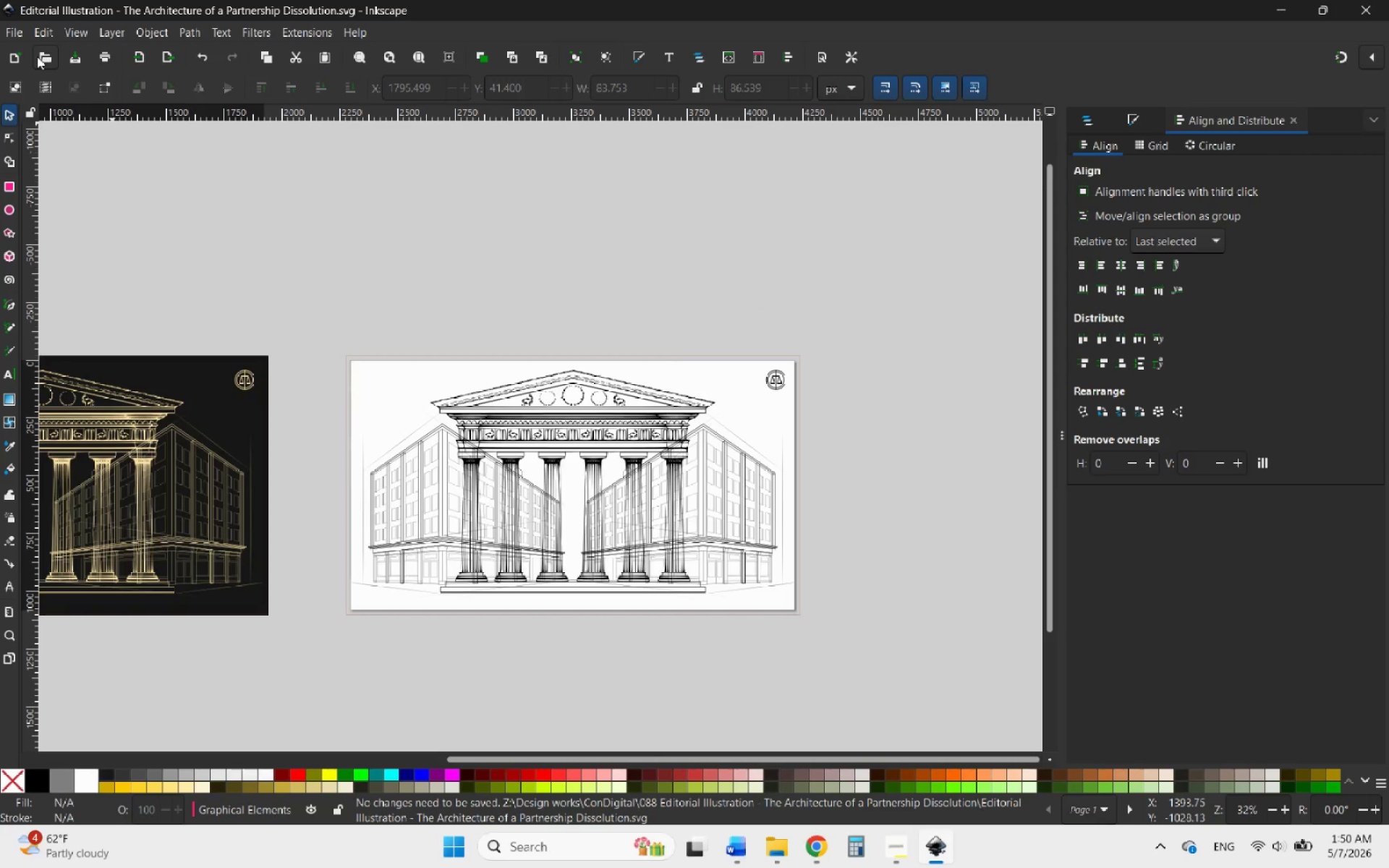 
hold_key(key=ControlLeft, duration=3.7)
scroll: coordinate [812, 509], scroll_direction: down, amount: 3.0
 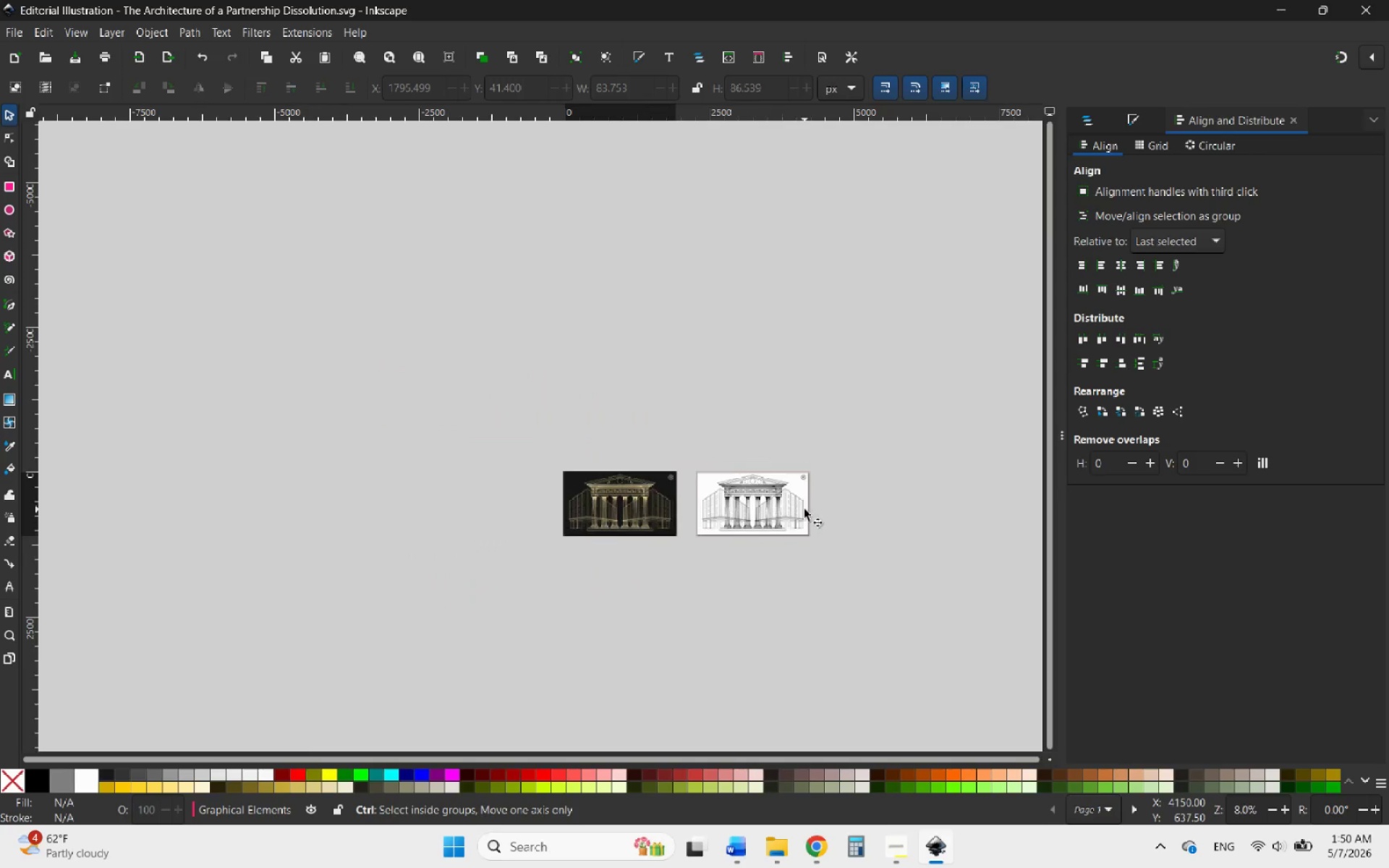 
scroll: coordinate [804, 509], scroll_direction: up, amount: 2.0
 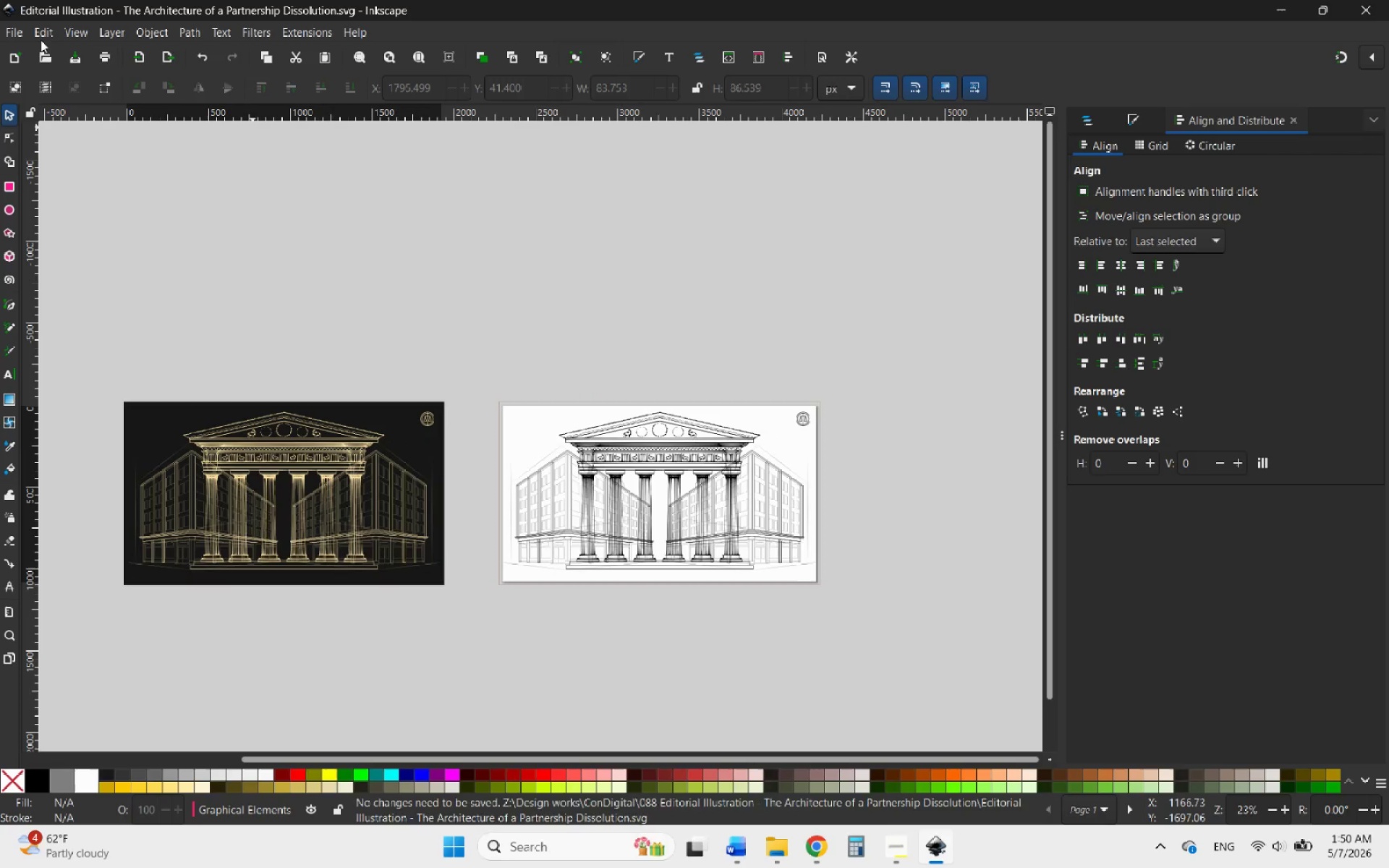 
left_click([12, 35])
 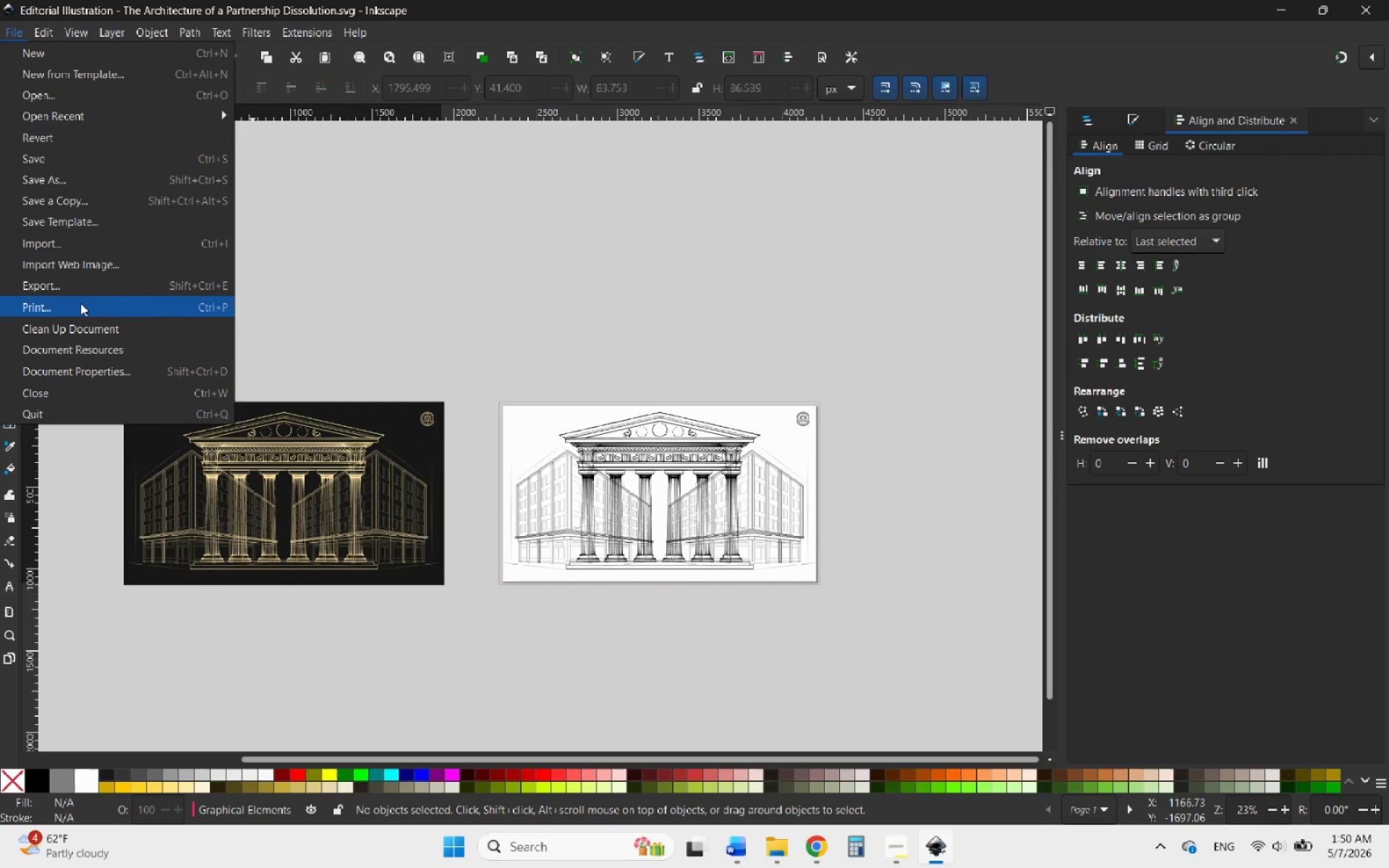 
left_click([96, 289])
 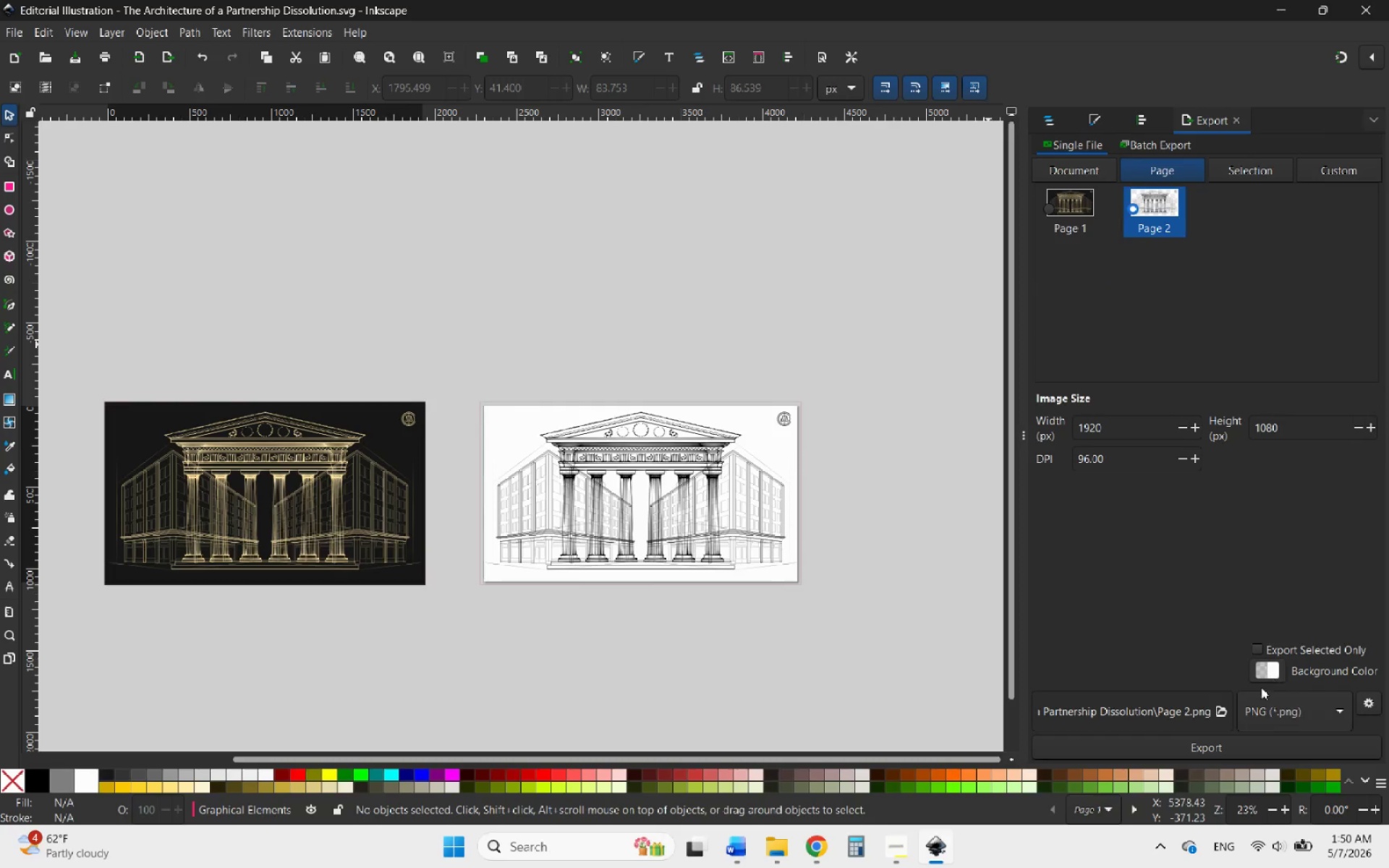 
wait(5.31)
 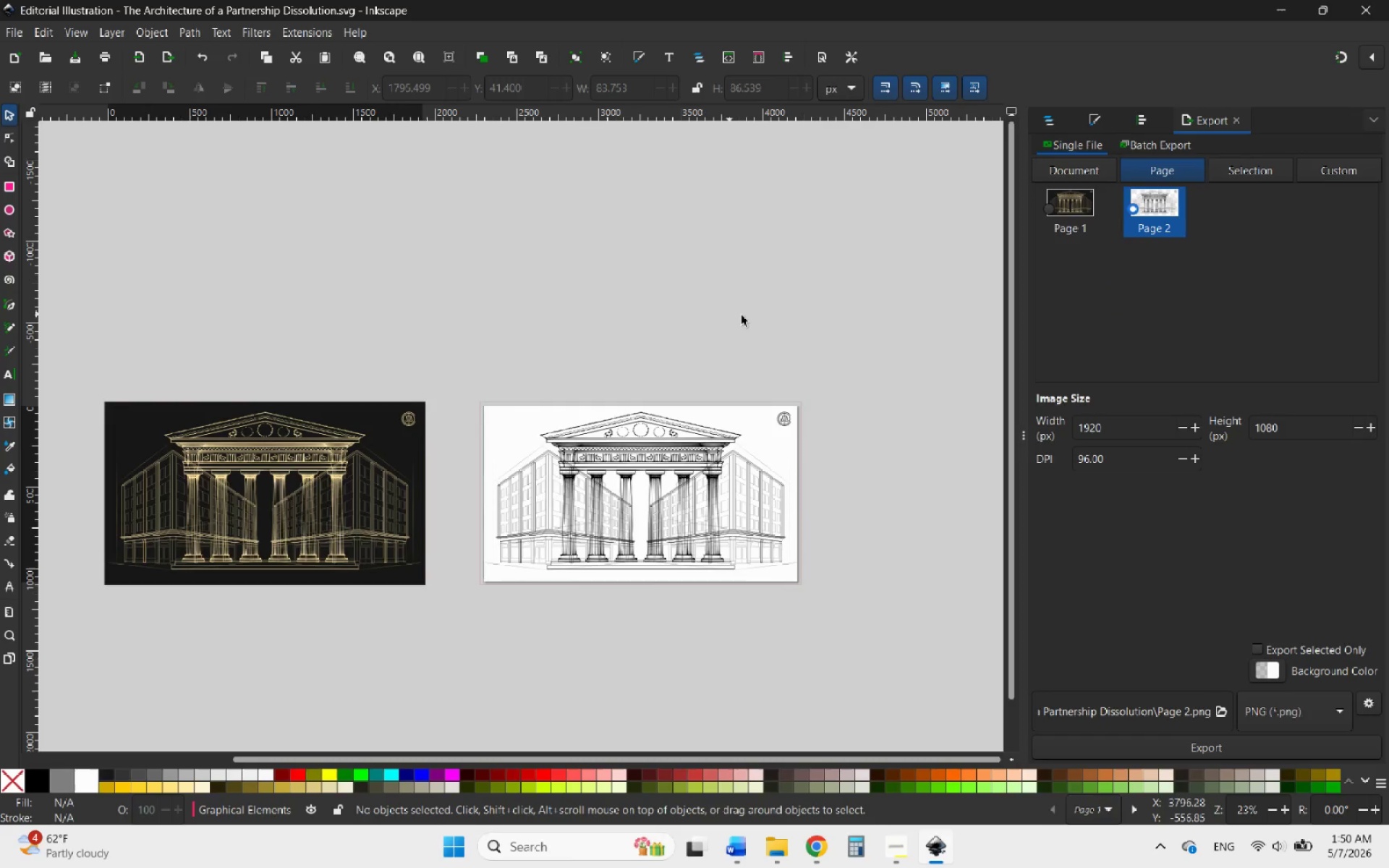 
left_click([1220, 714])
 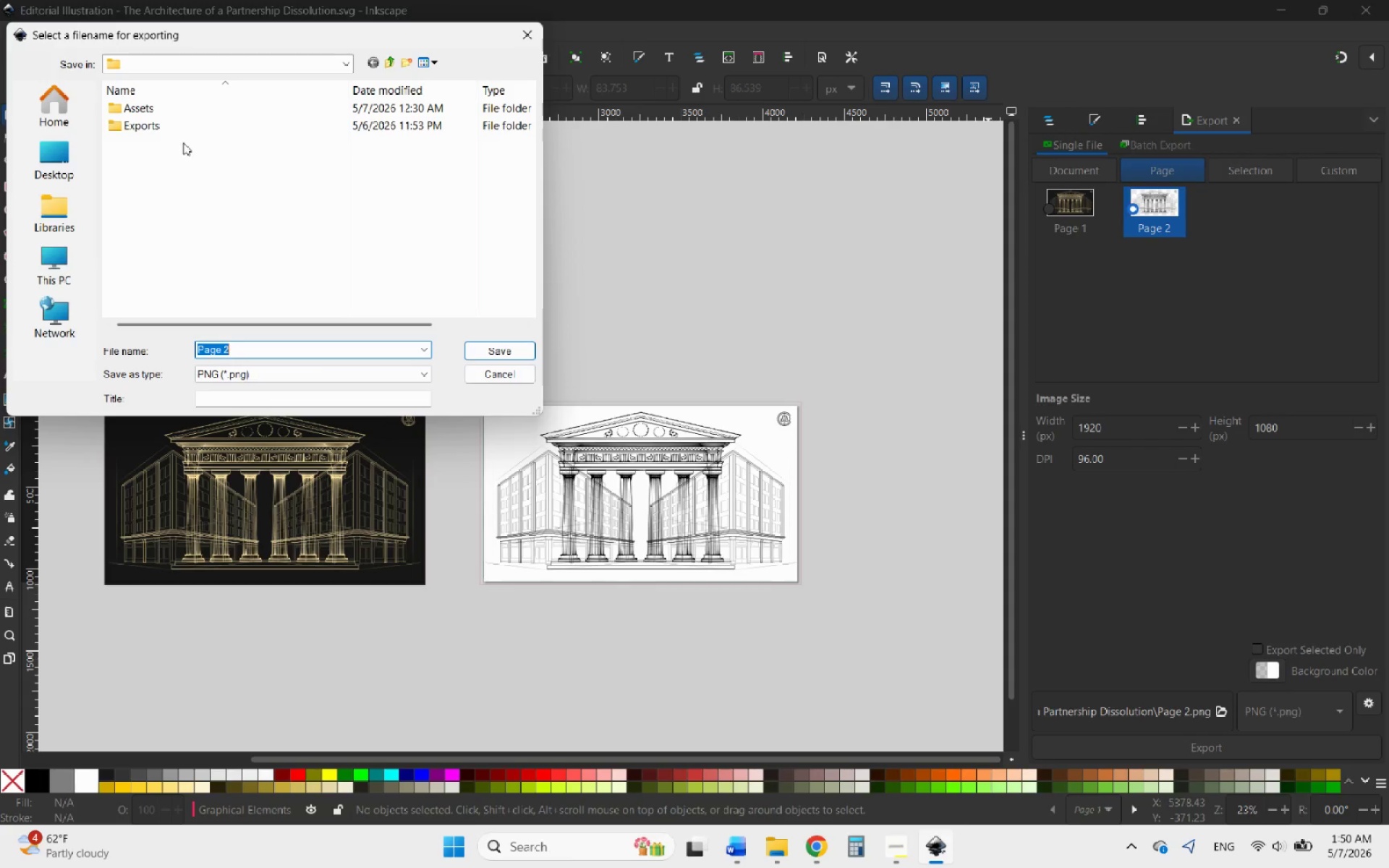 
left_click([159, 124])
 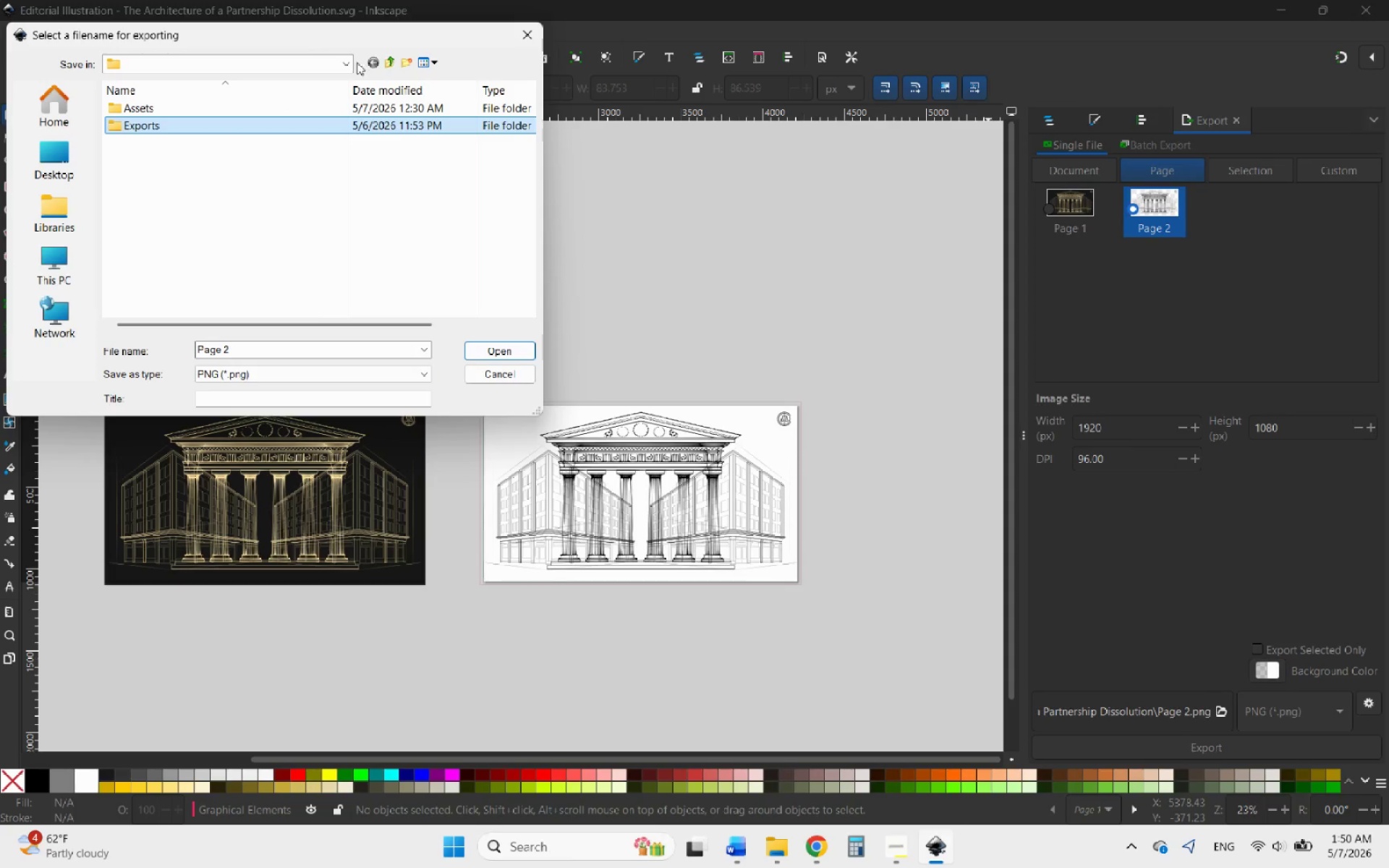 
left_click([347, 62])
 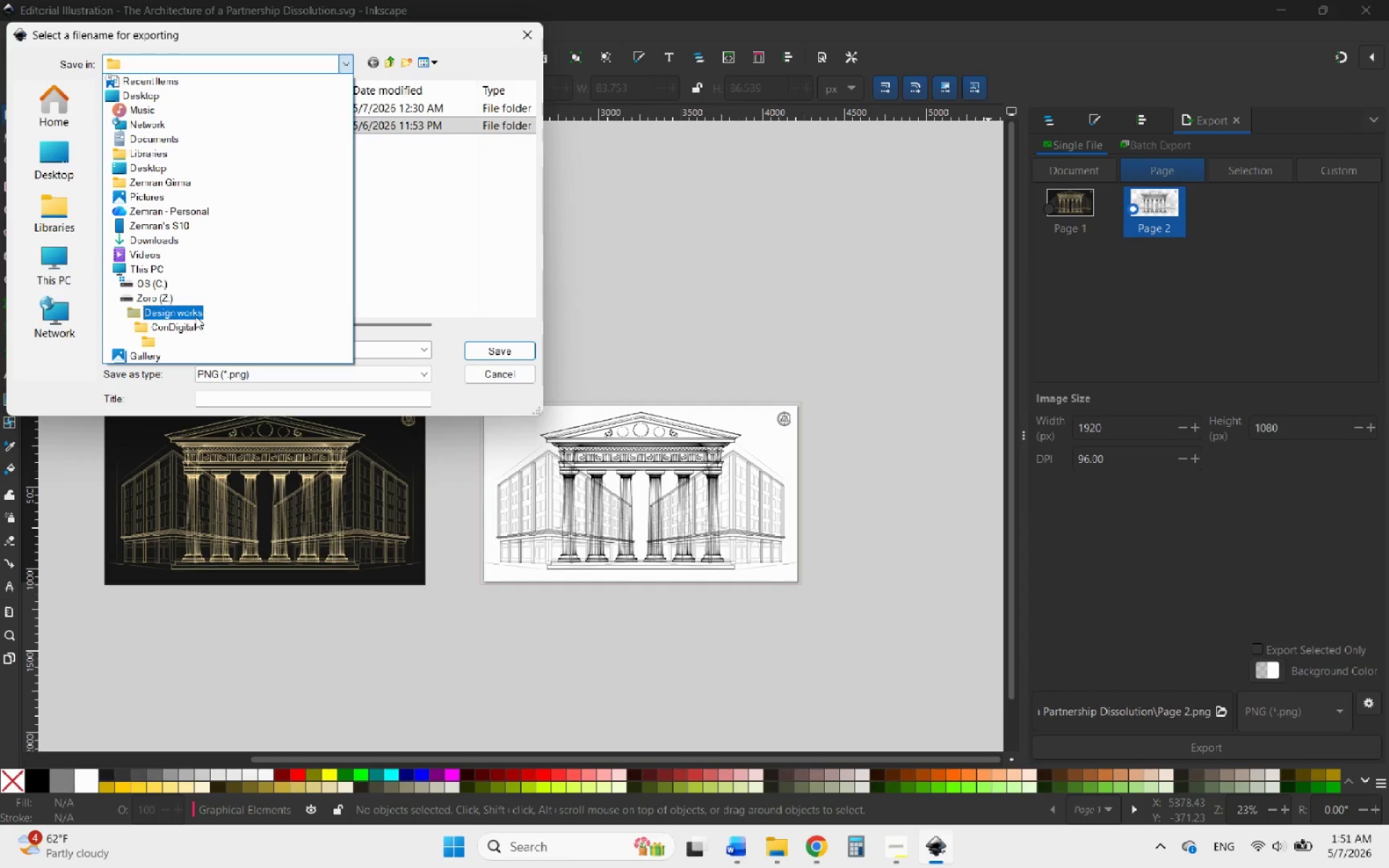 
left_click([166, 326])
 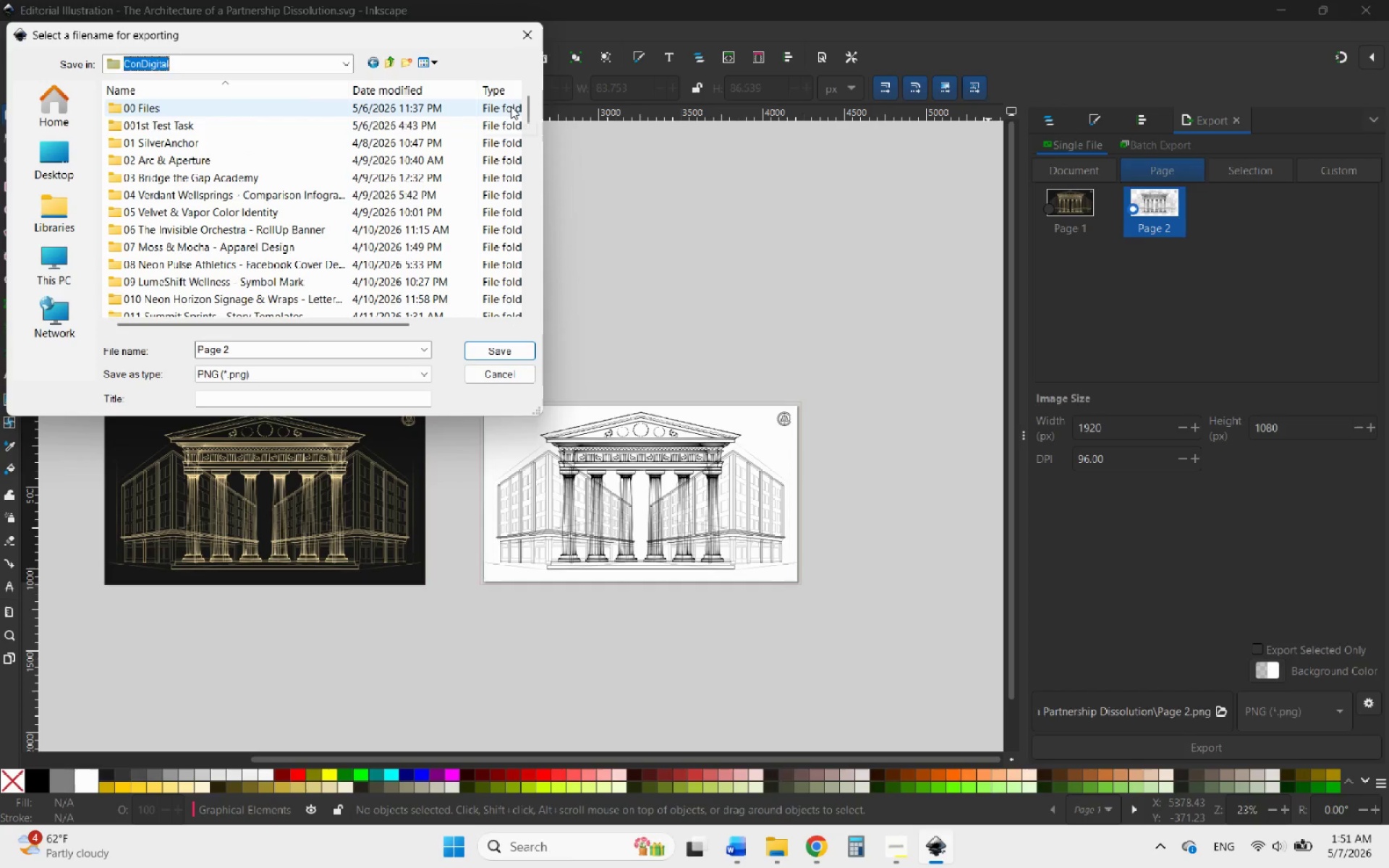 
left_click_drag(start_coordinate=[527, 102], to_coordinate=[526, 311])
 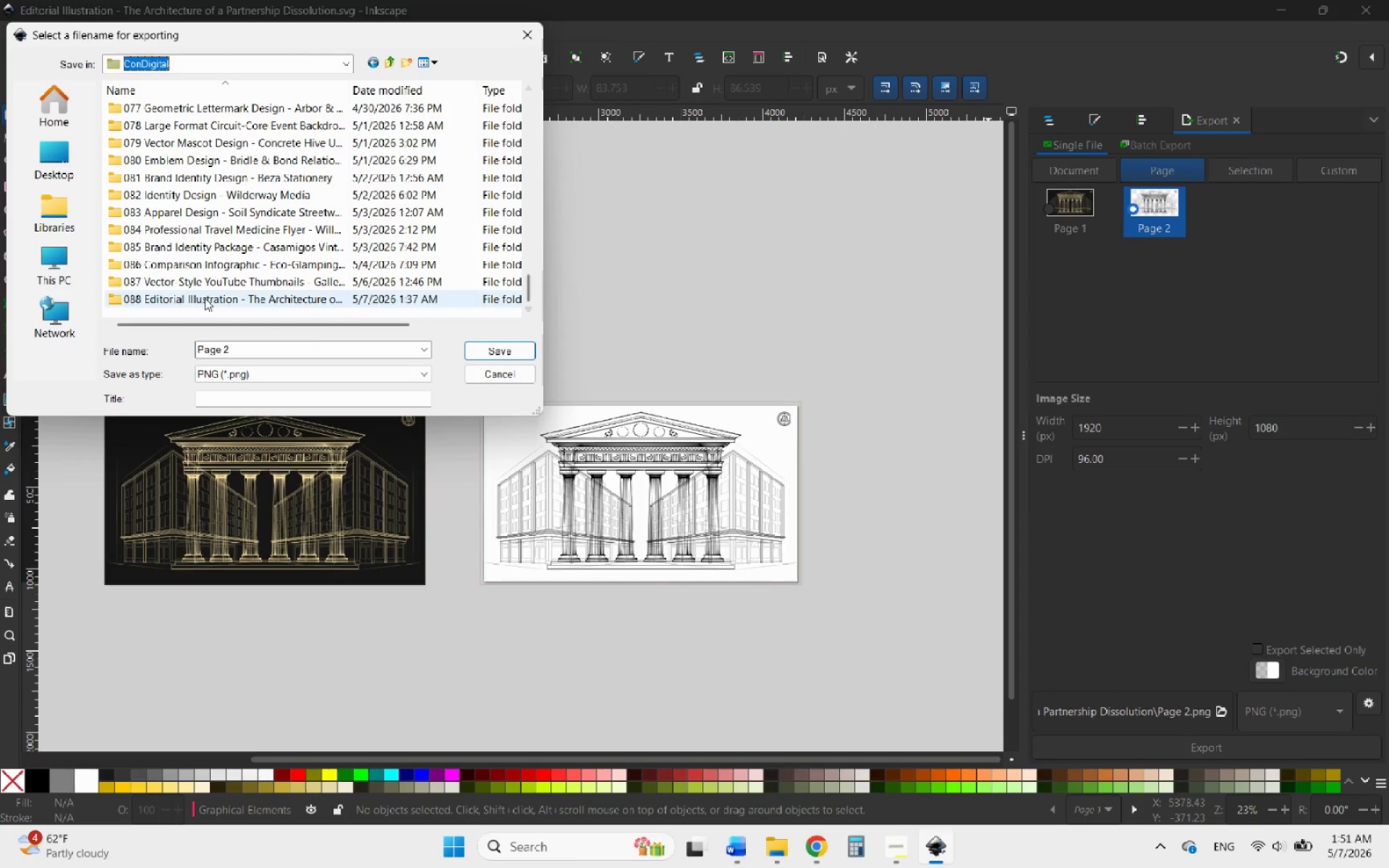 
double_click([205, 298])
 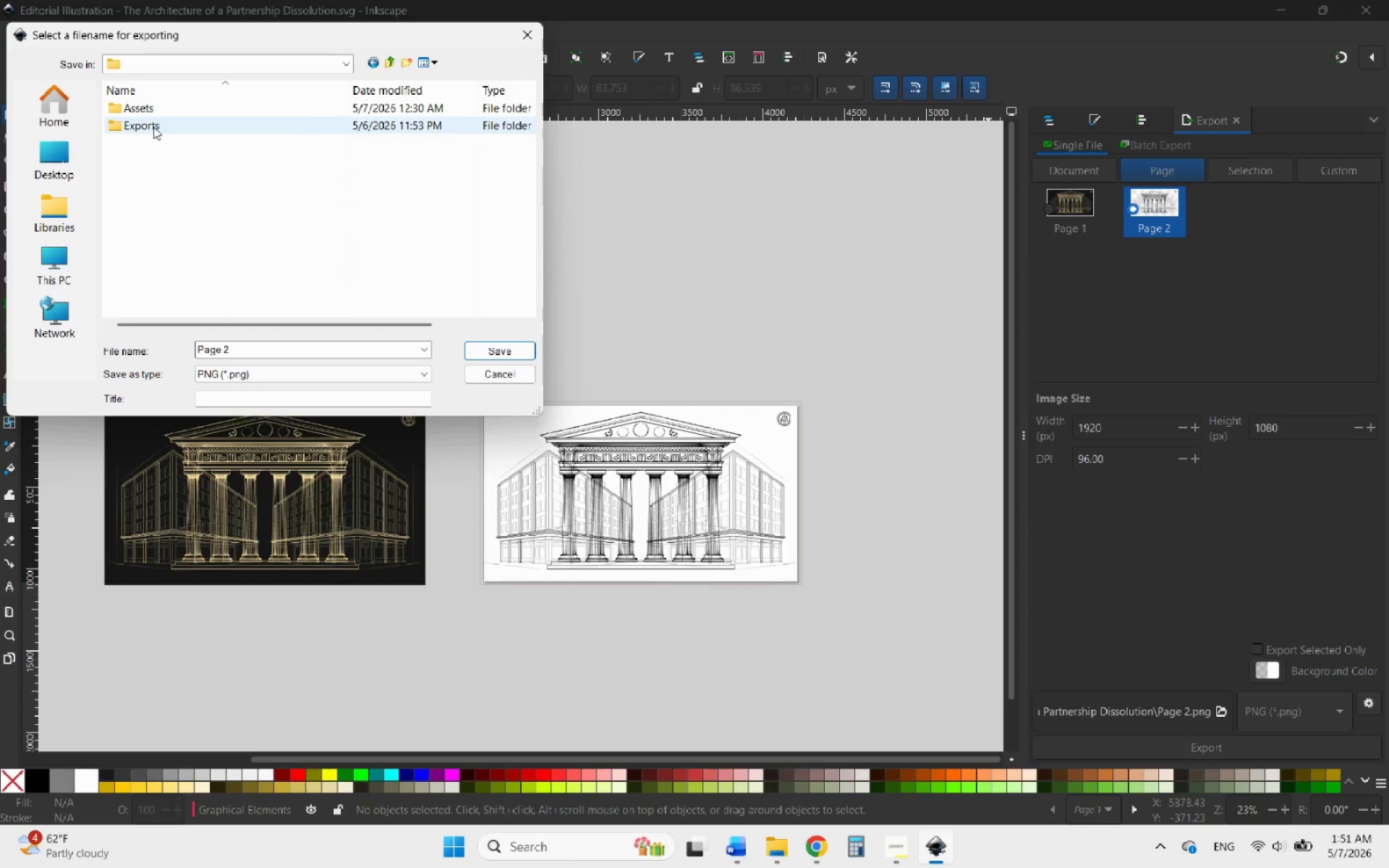 
double_click([153, 127])
 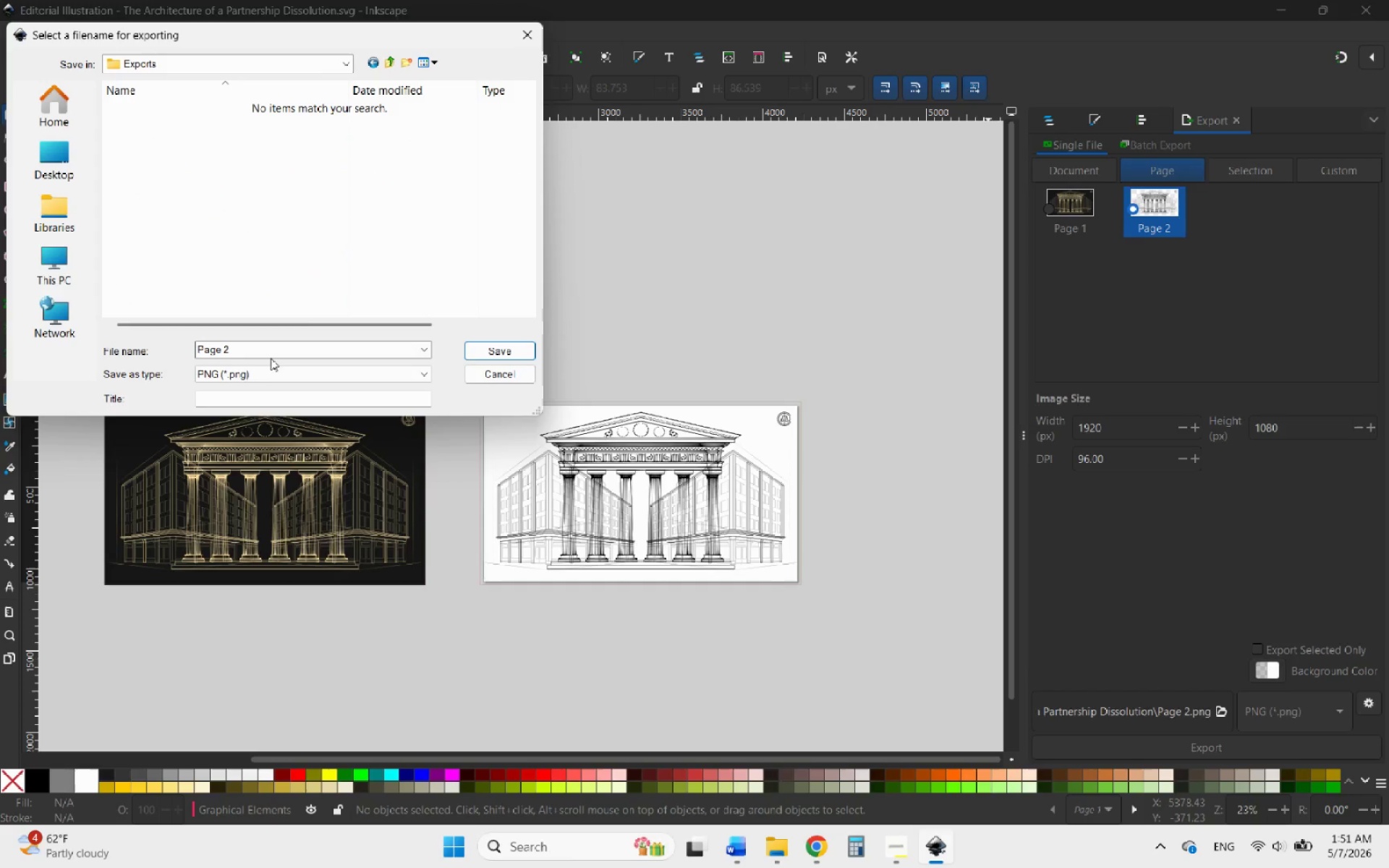 
left_click_drag(start_coordinate=[263, 350], to_coordinate=[195, 349])
 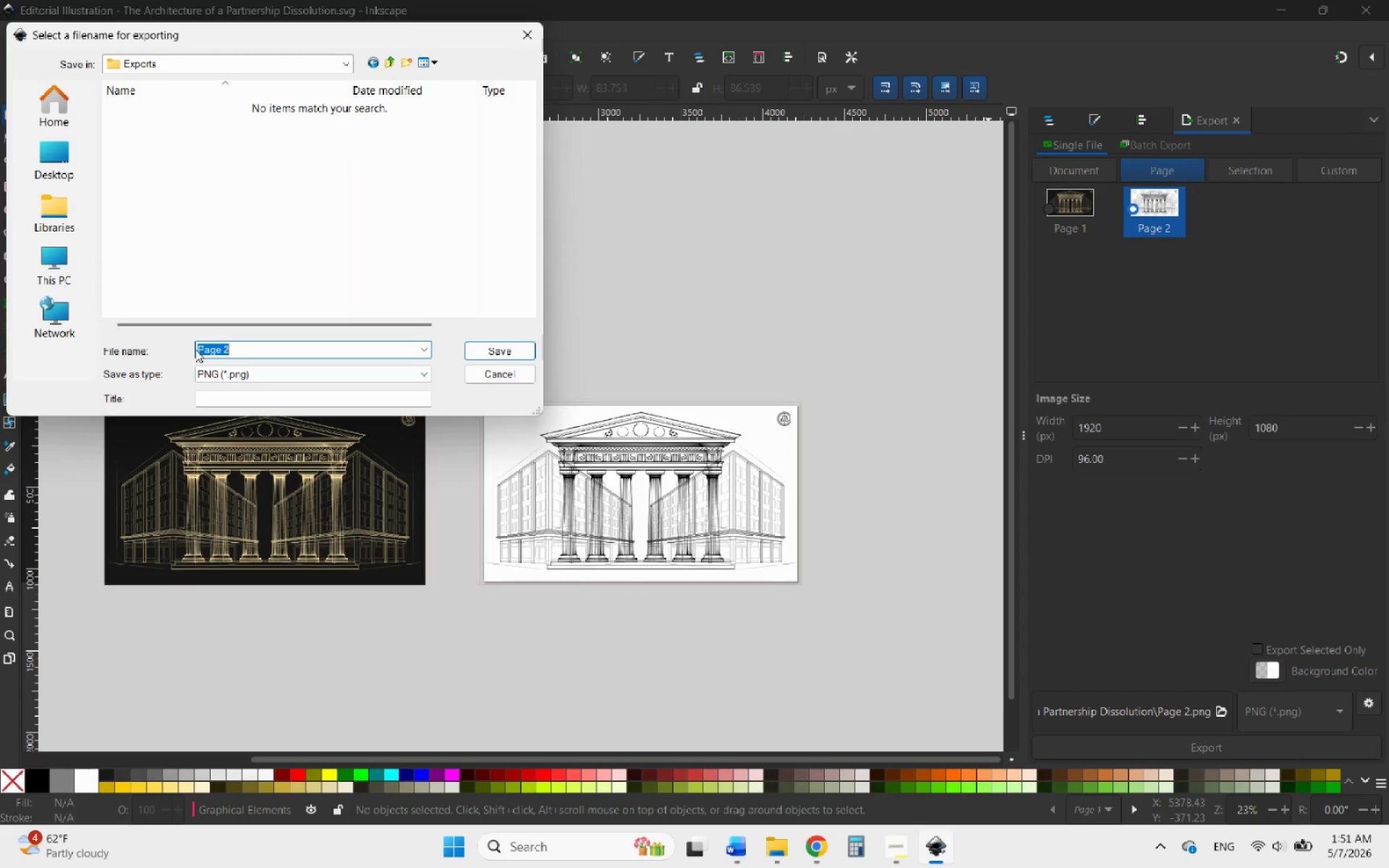 
hold_key(key=ShiftLeft, duration=0.59)
 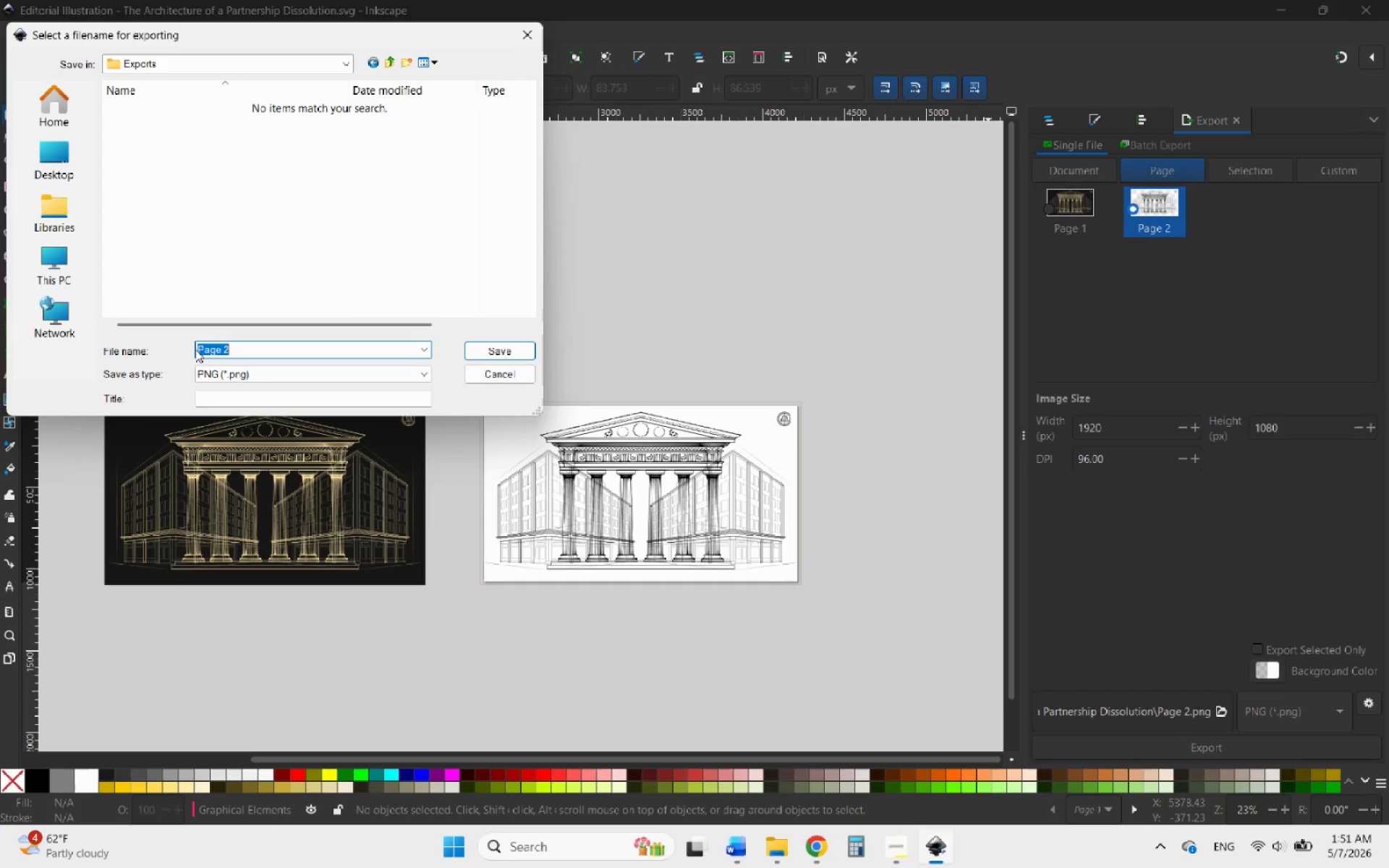 
hold_key(key=ShiftLeft, duration=0.31)
 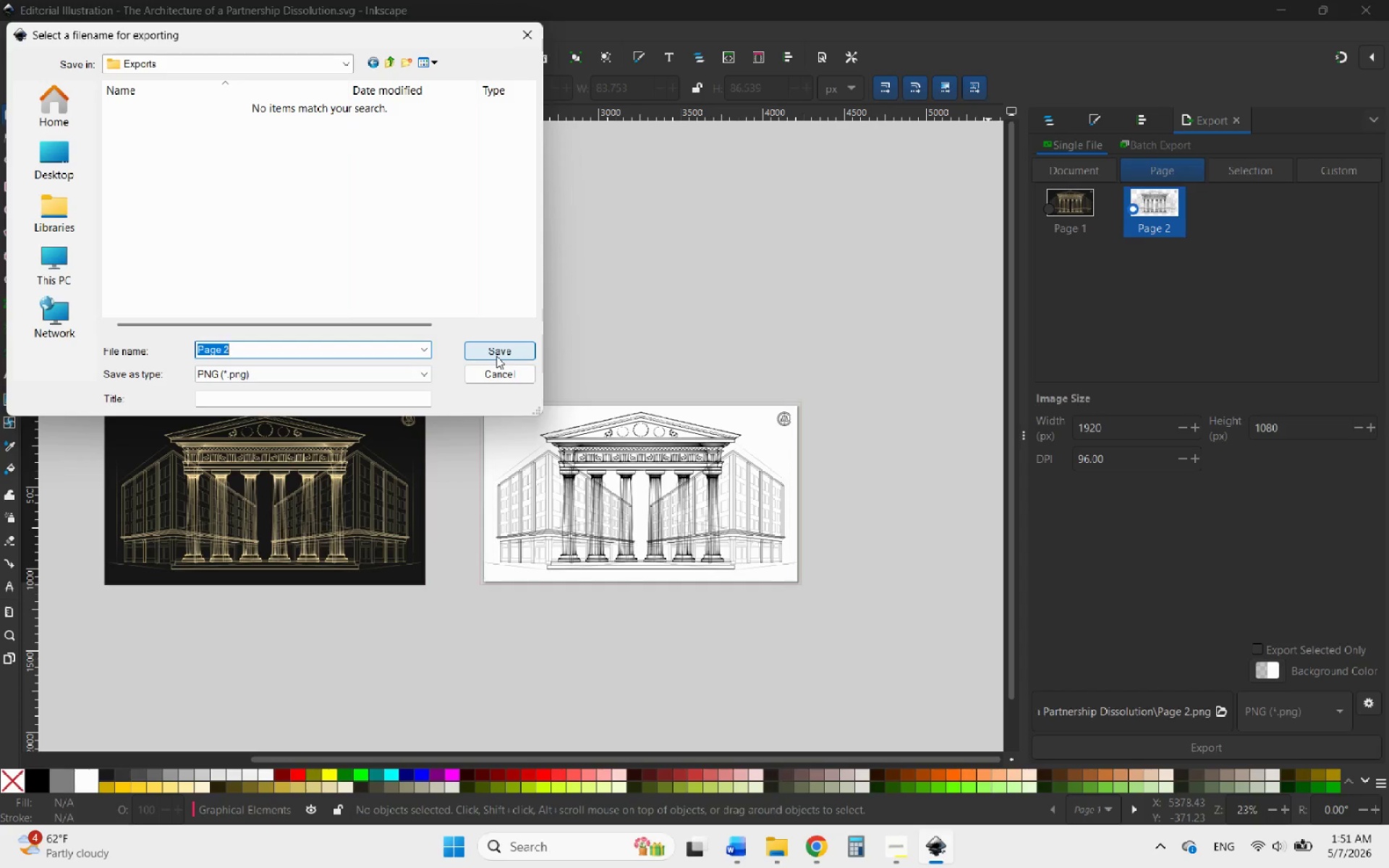 
left_click([496, 356])
 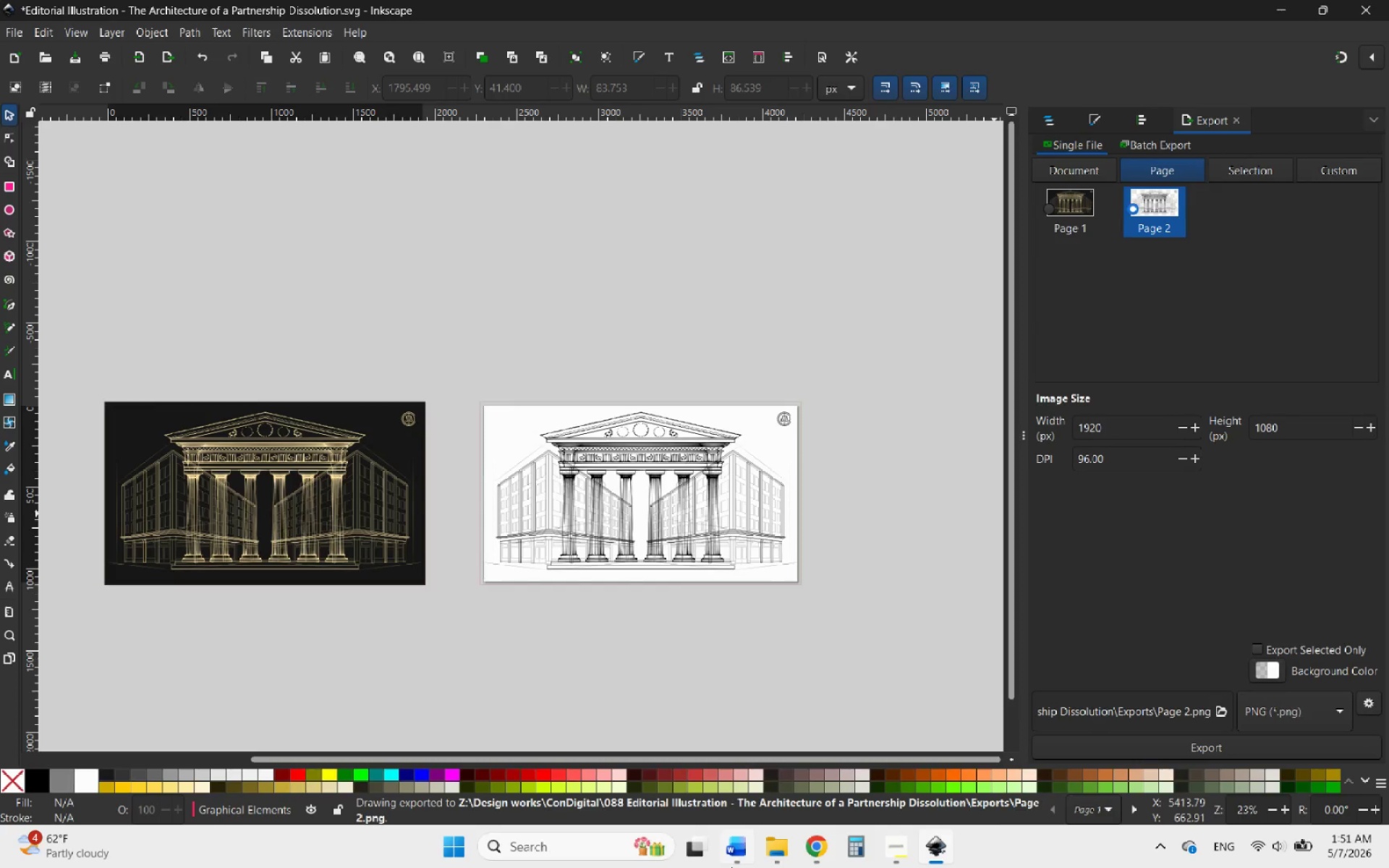 
left_click([789, 848])
 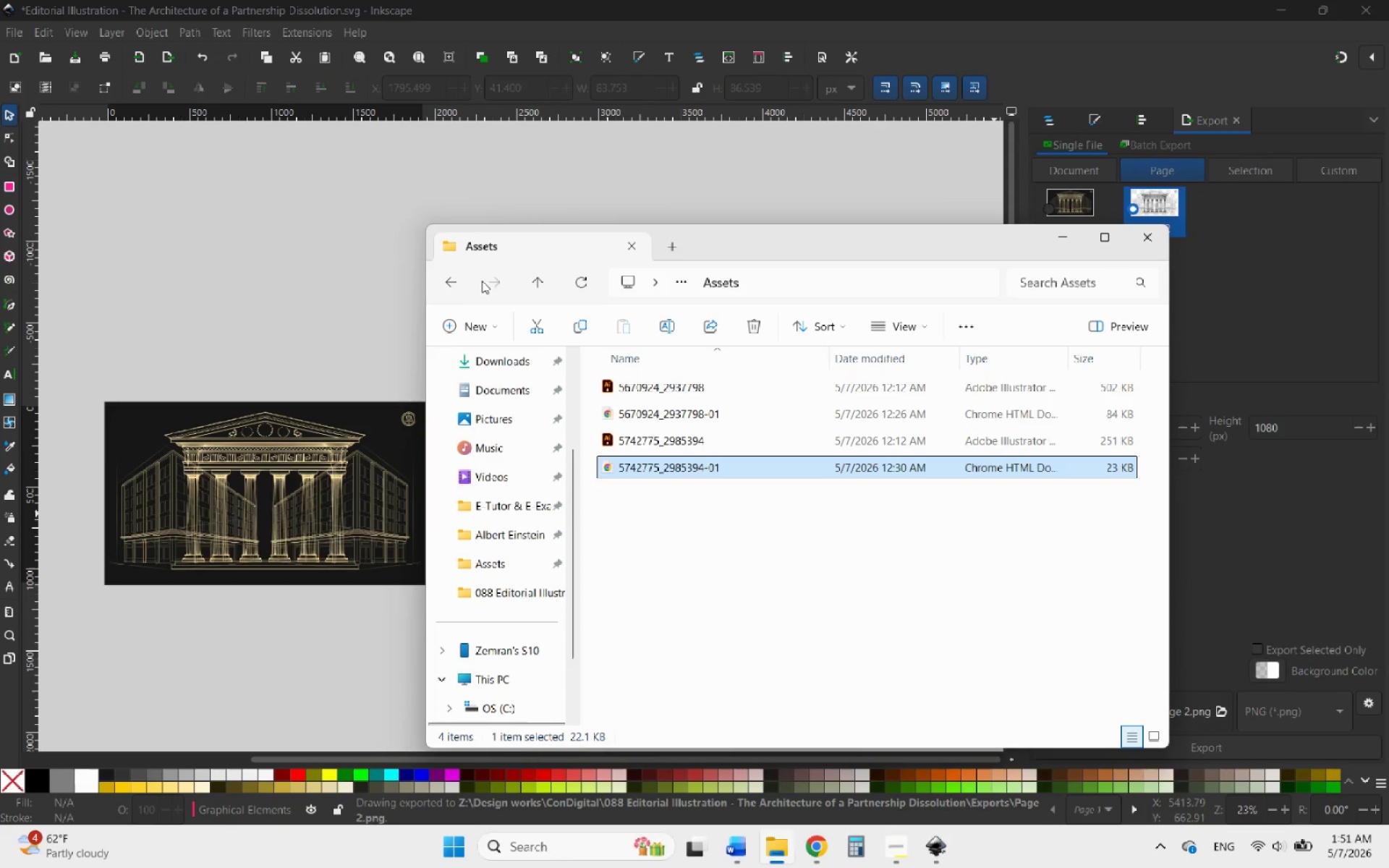 
left_click([459, 281])
 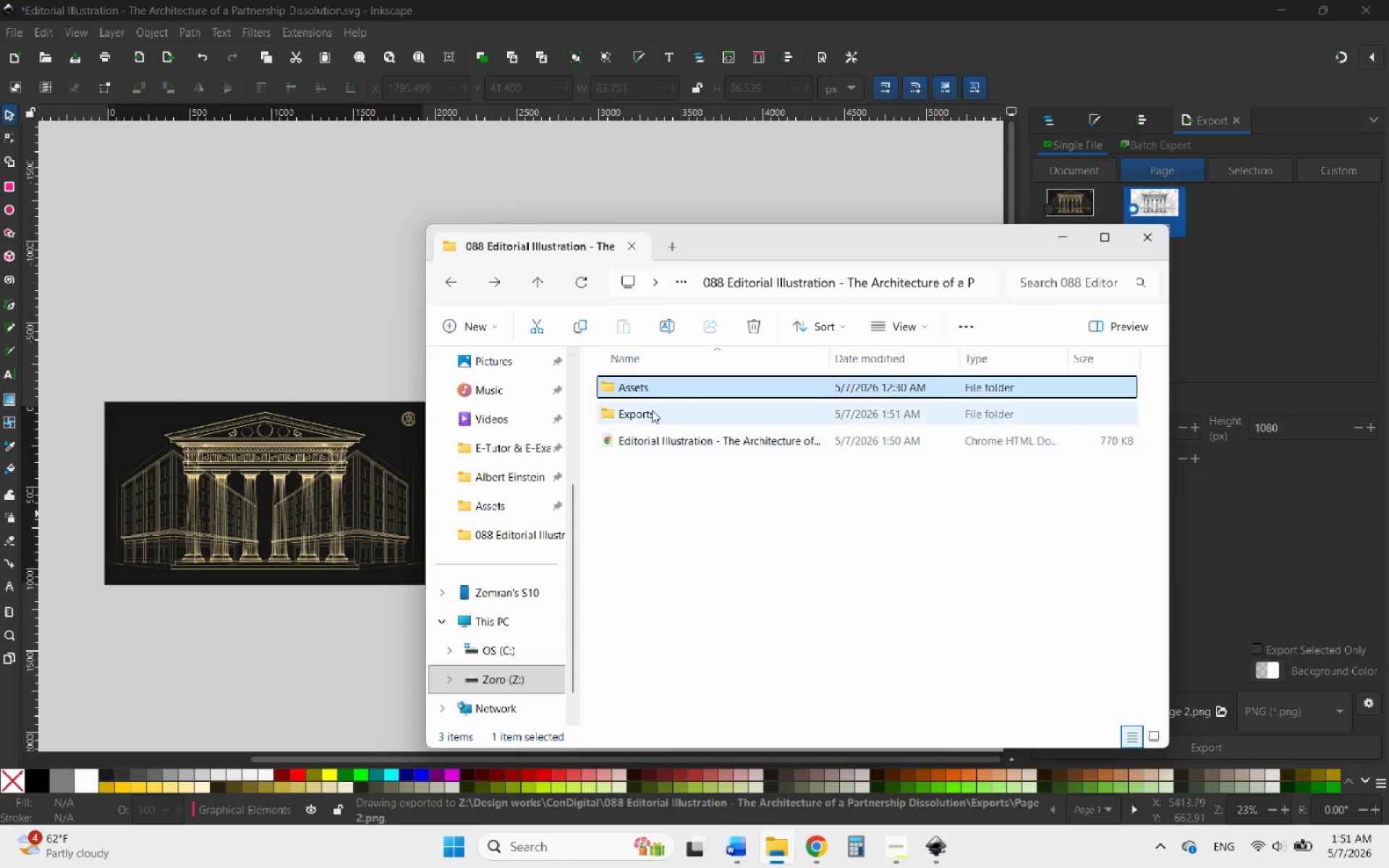 
double_click([650, 409])
 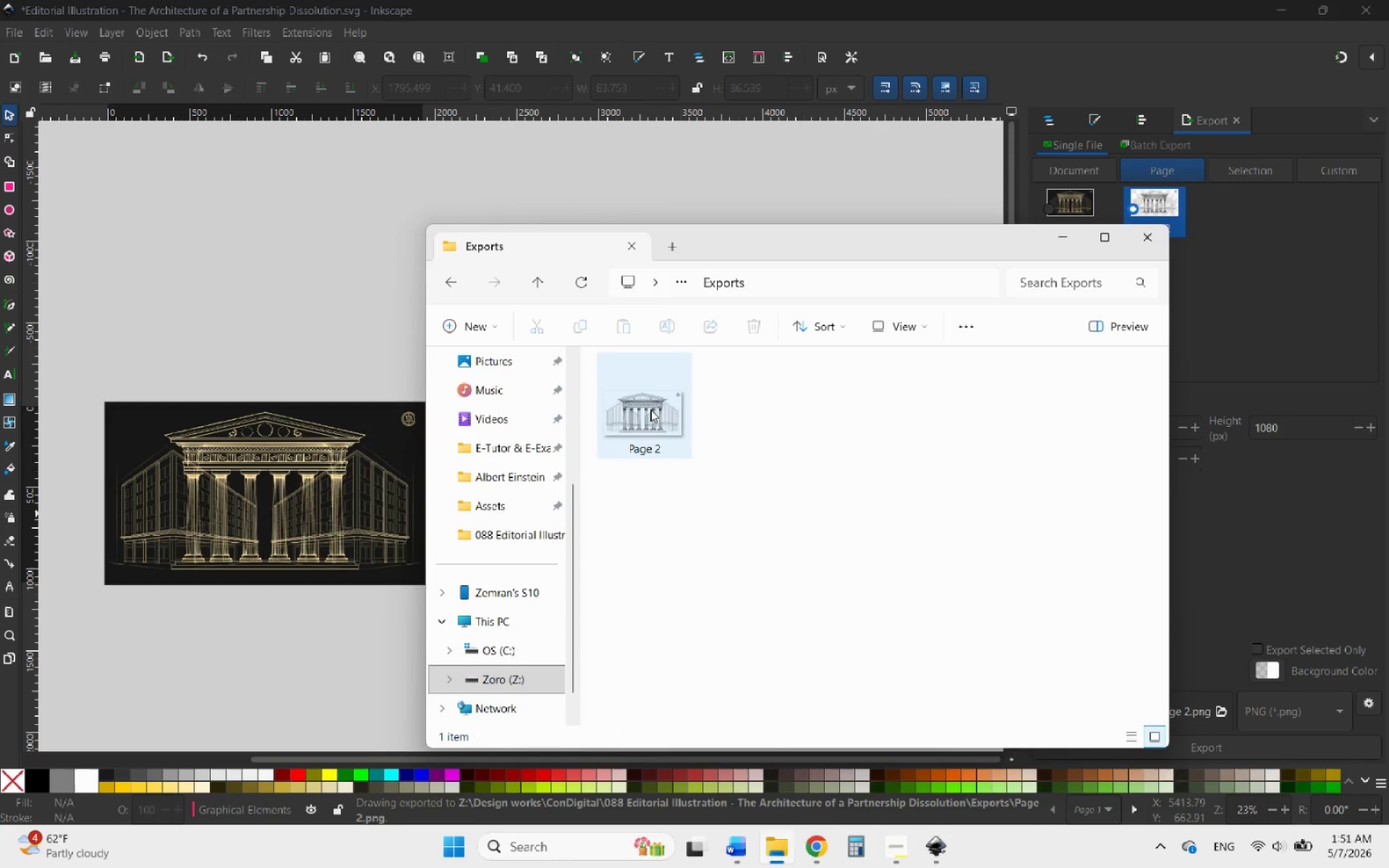 
double_click([650, 409])
 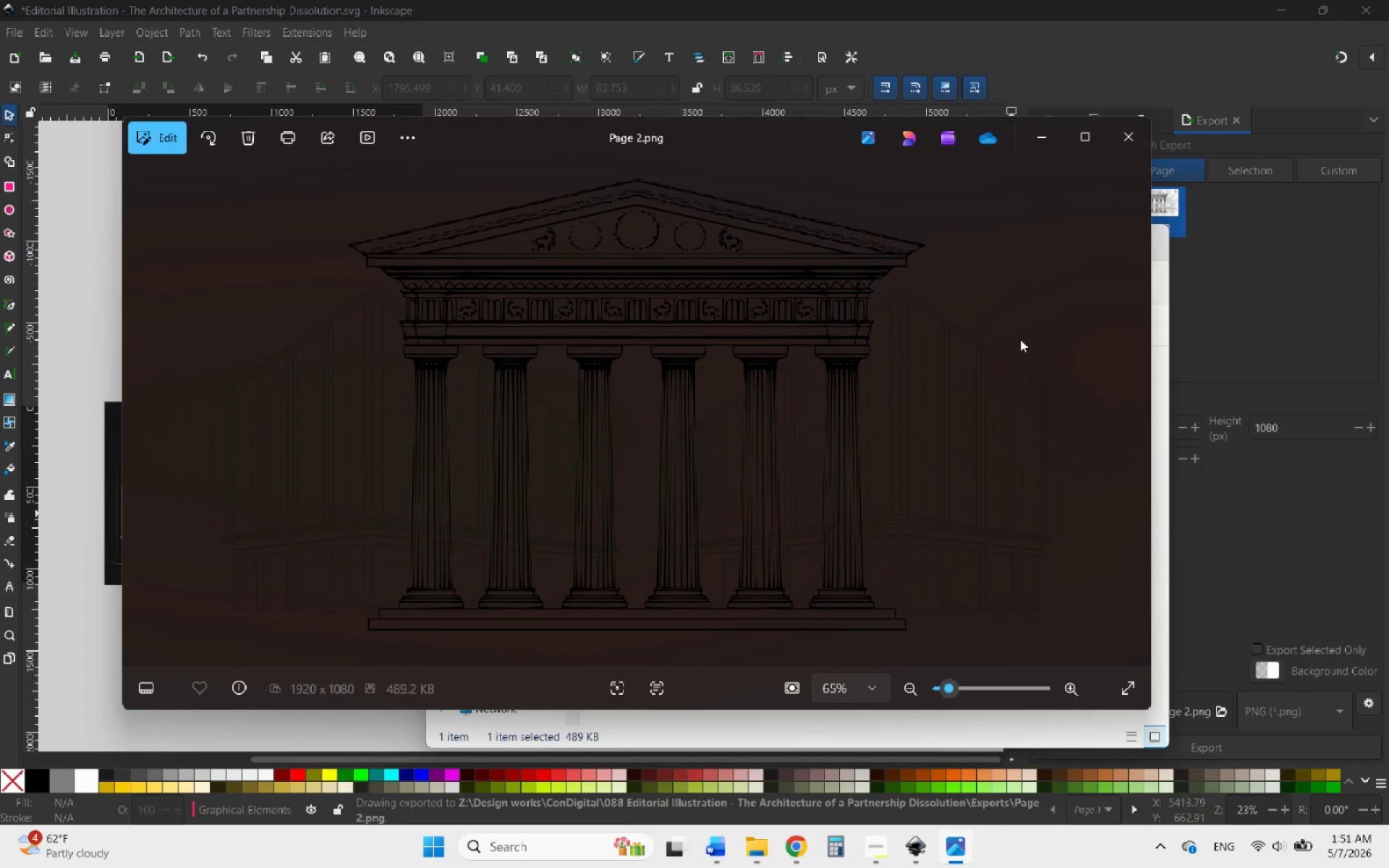 
wait(7.05)
 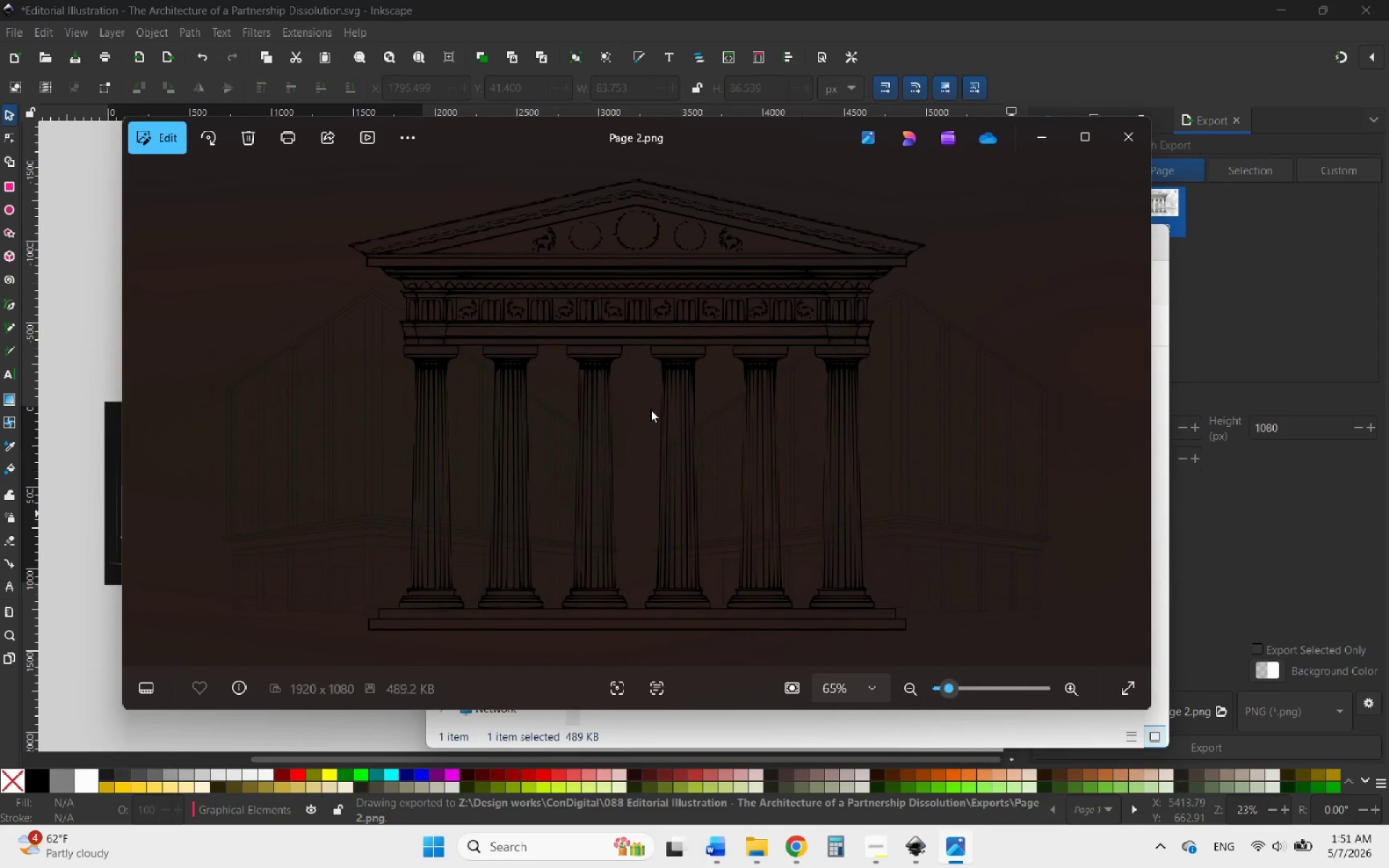 
left_click([1137, 139])
 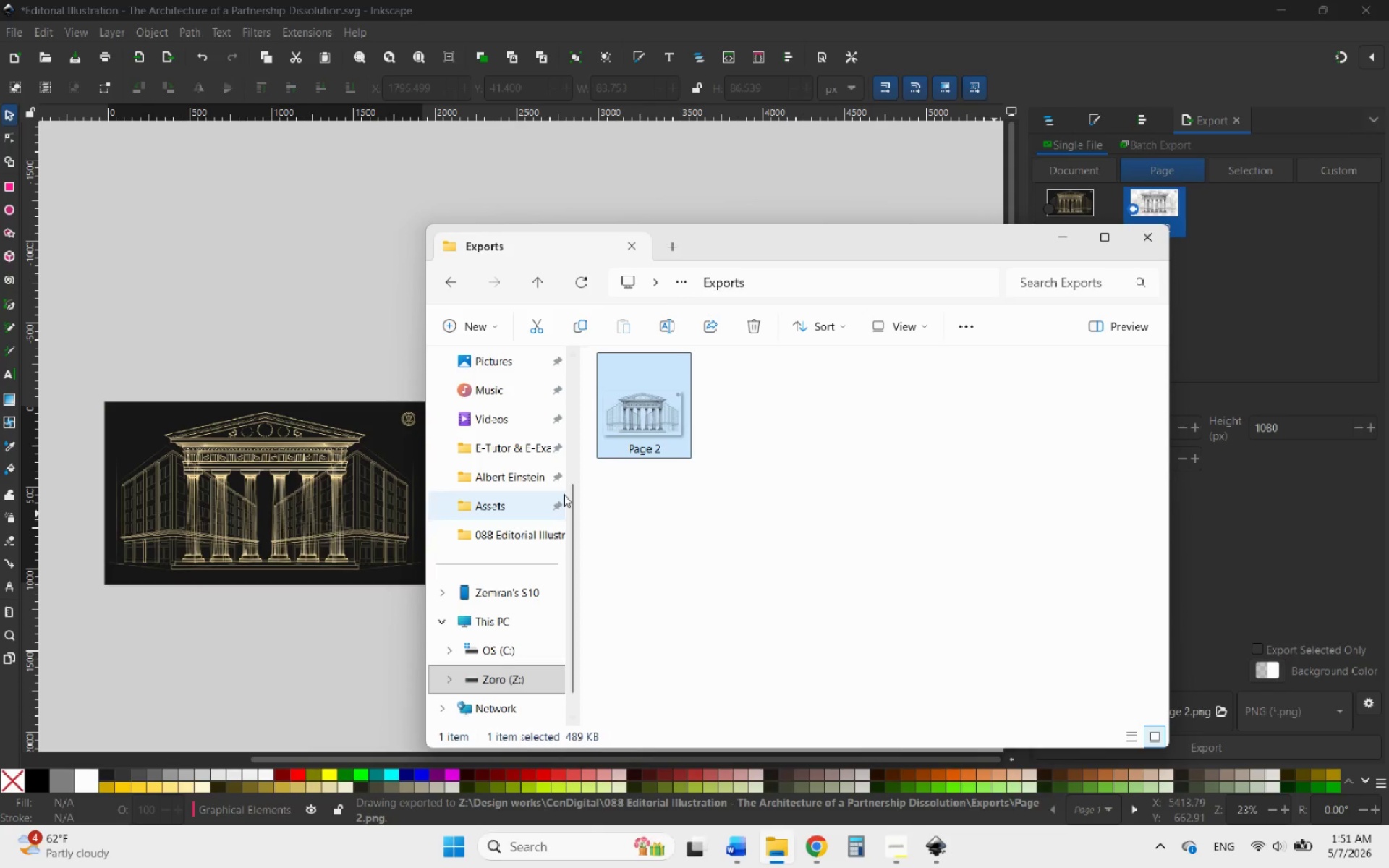 
mouse_move([456, 507])
 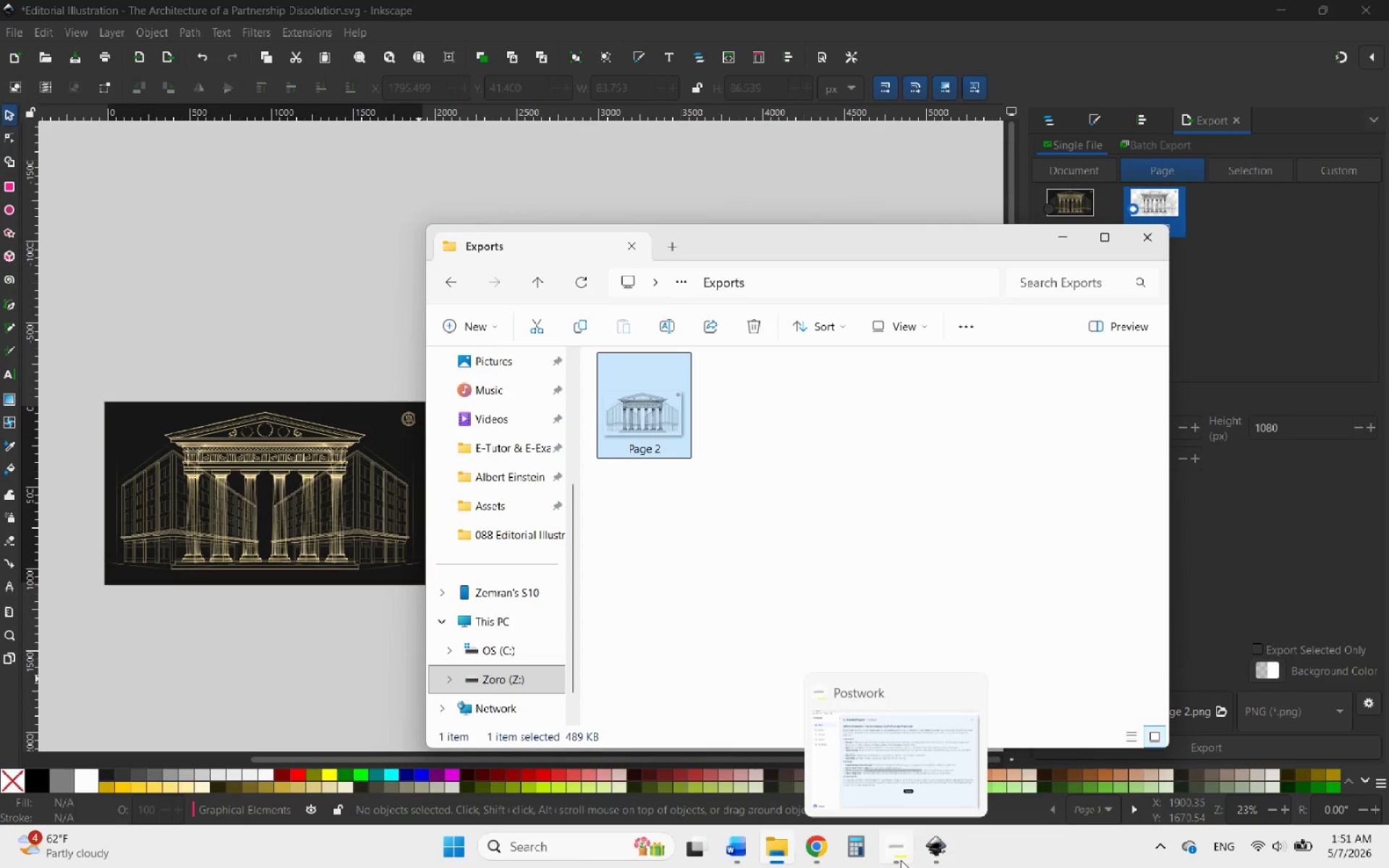 
left_click([901, 860])